 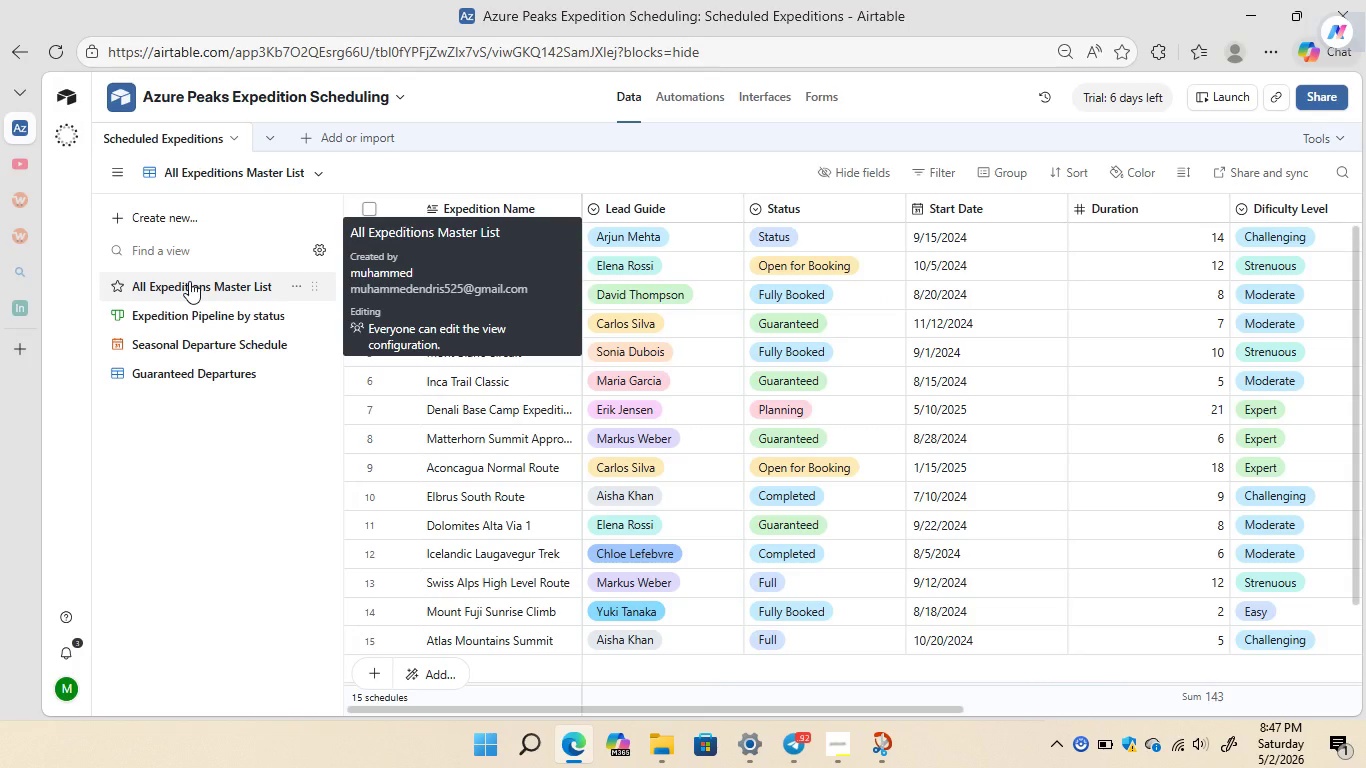 
left_click([995, 241])
 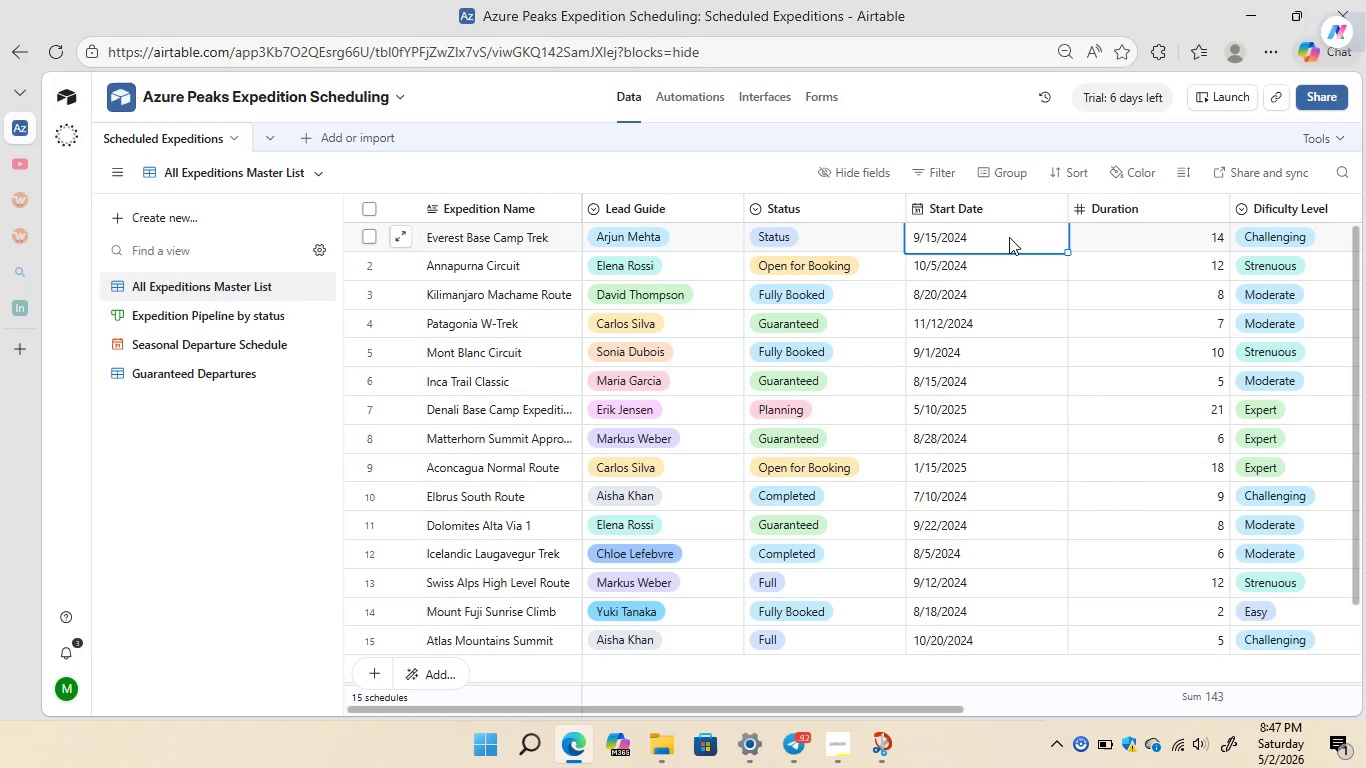 
double_click([1009, 237])
 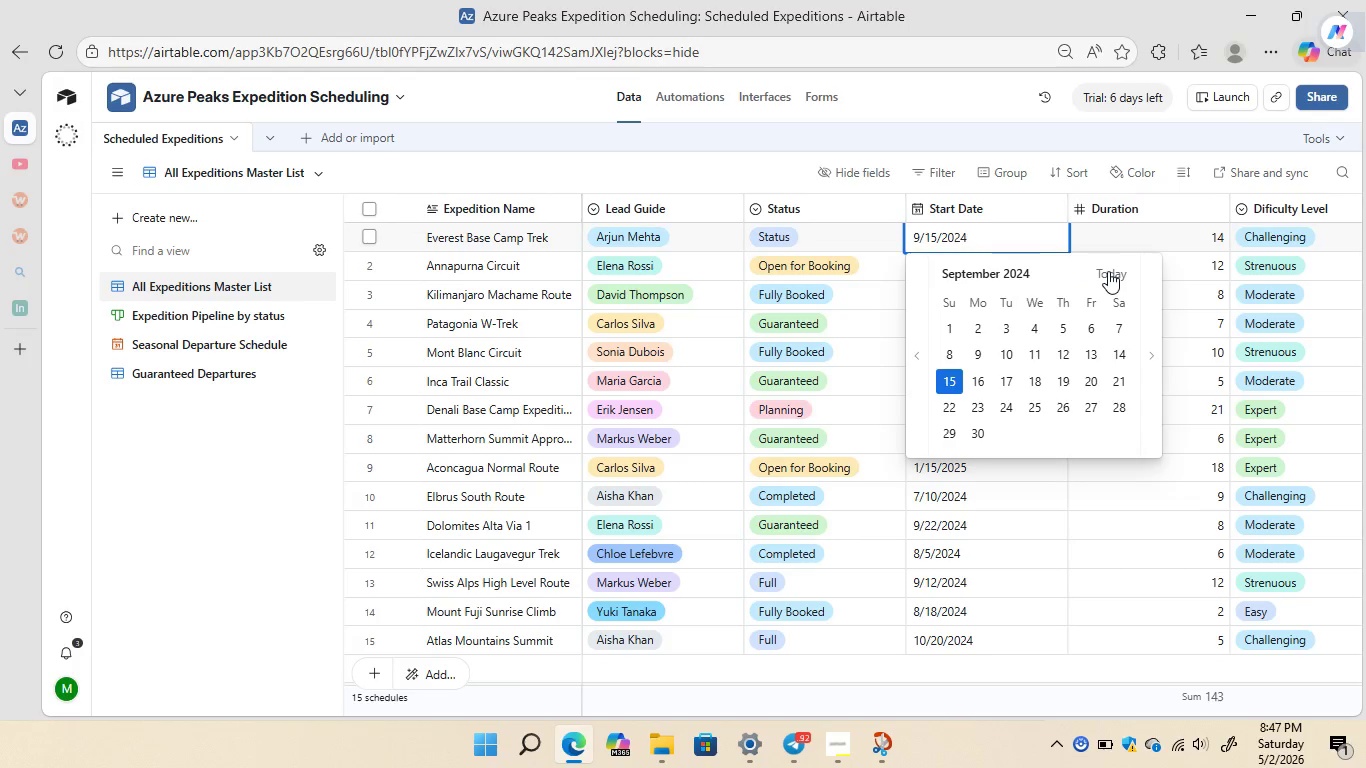 
left_click([1108, 271])
 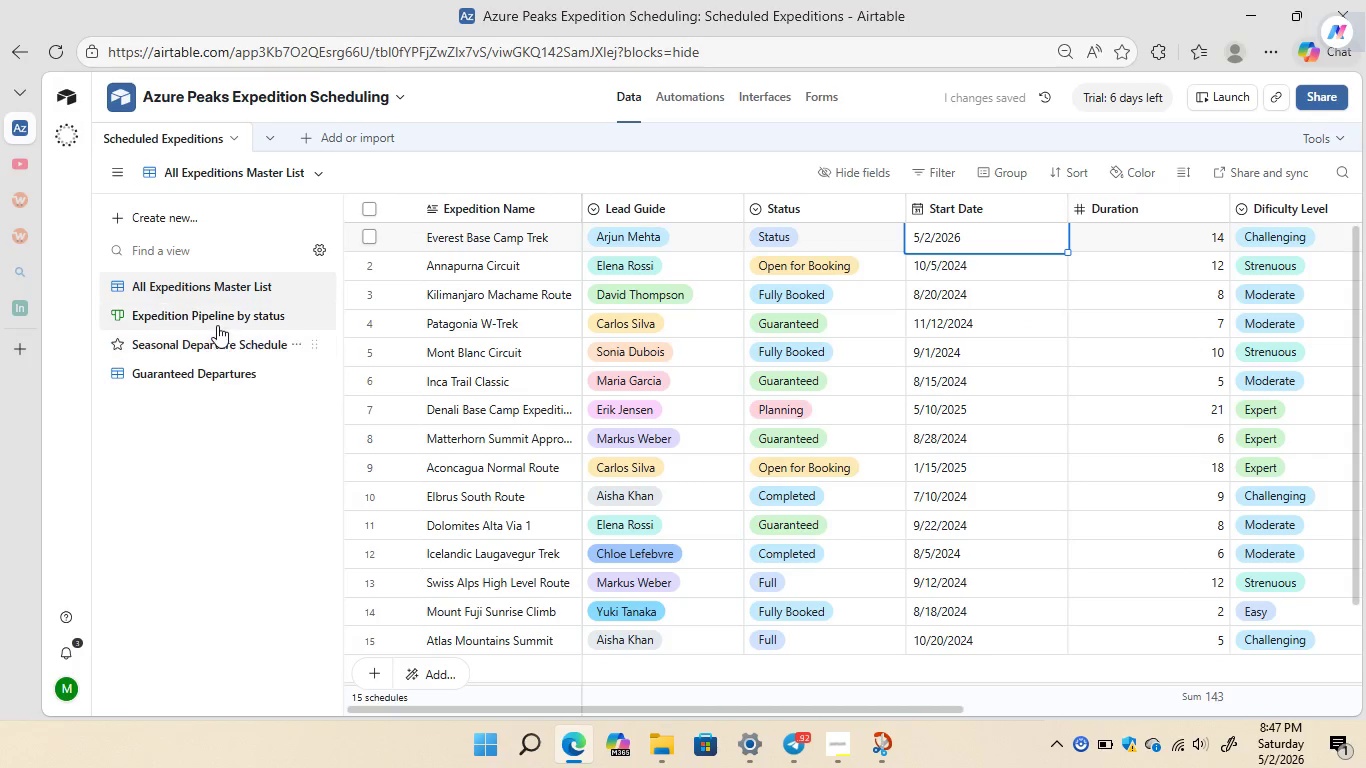 
left_click([218, 340])
 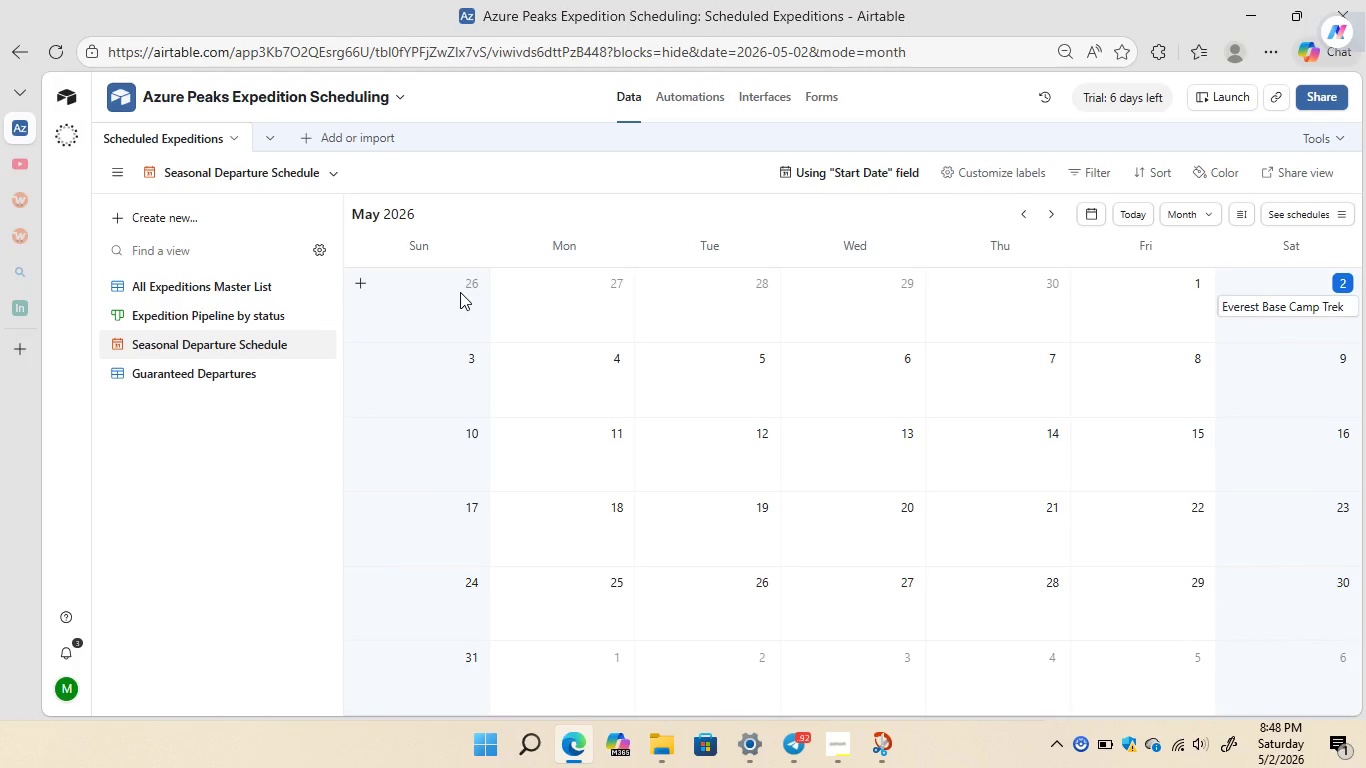 
wait(13.16)
 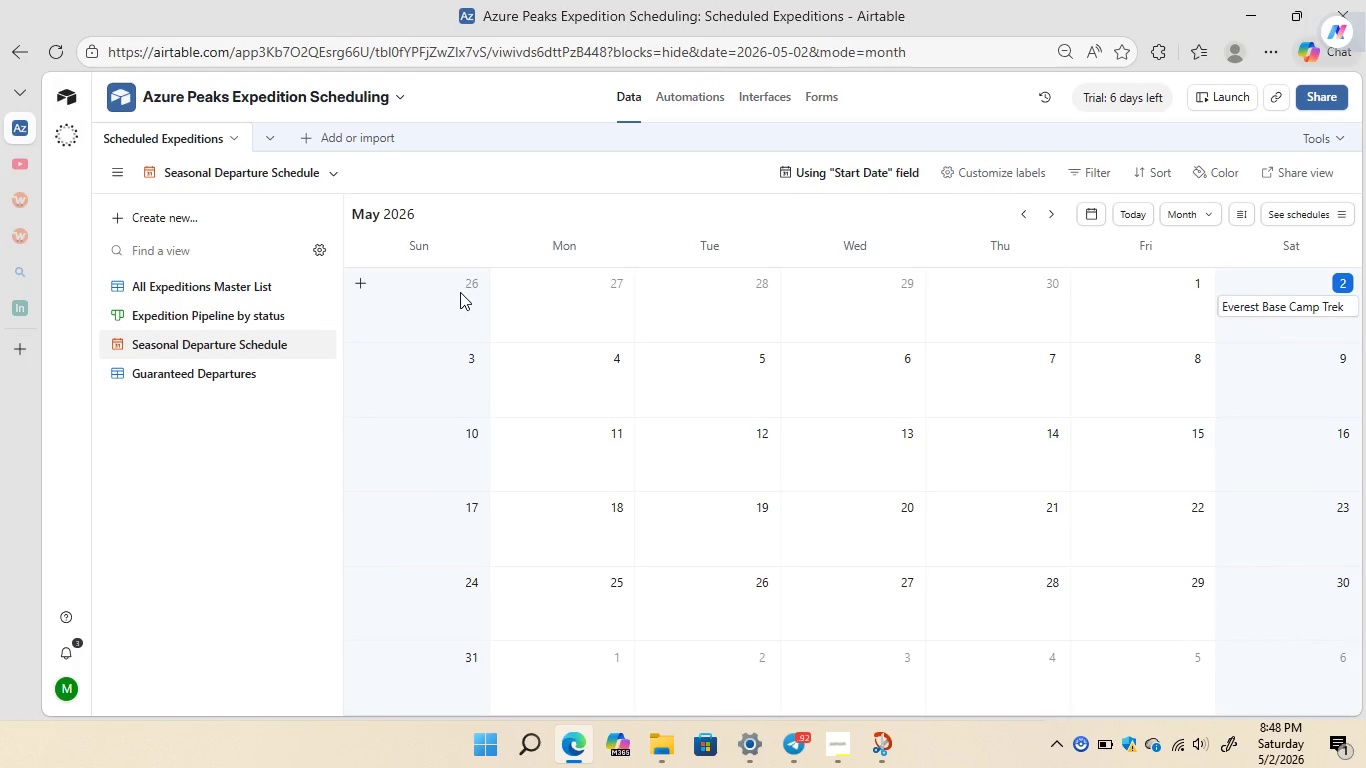 
left_click([1304, 307])
 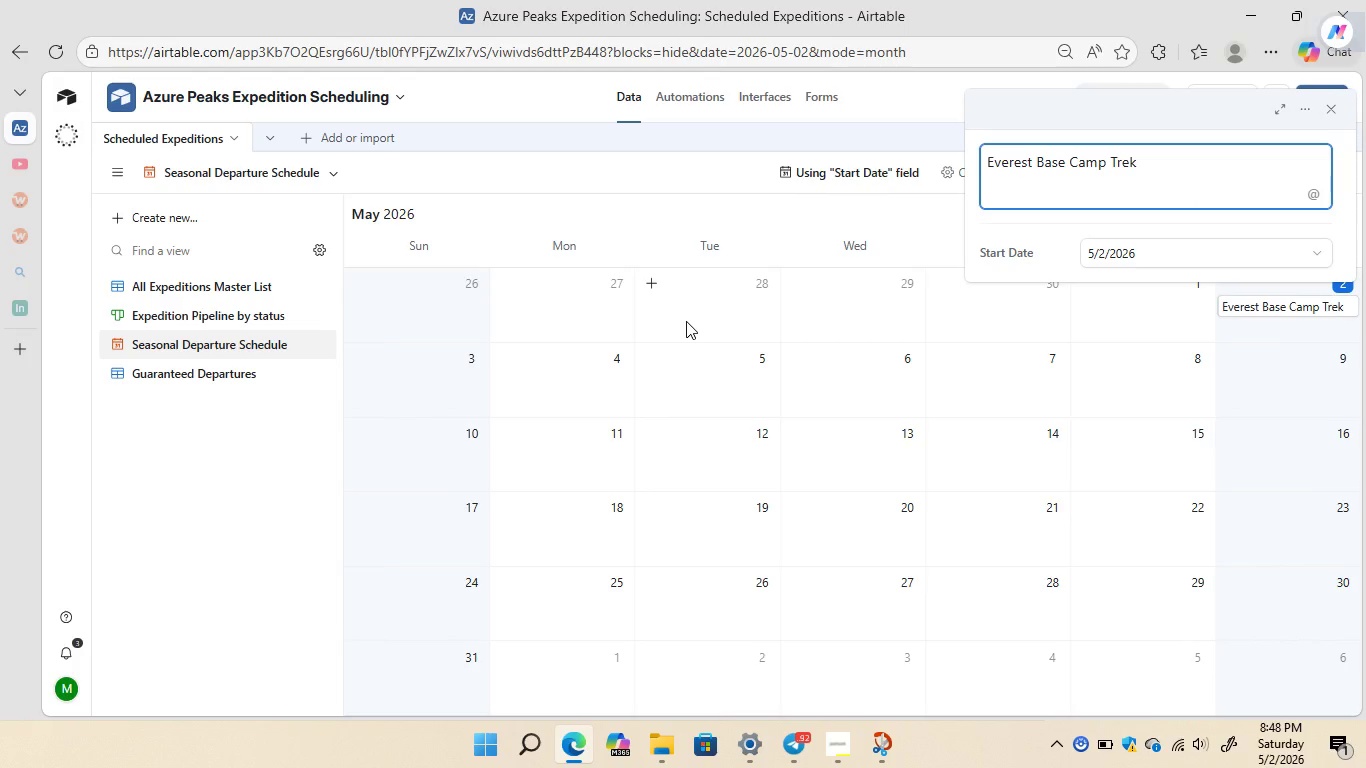 
wait(7.17)
 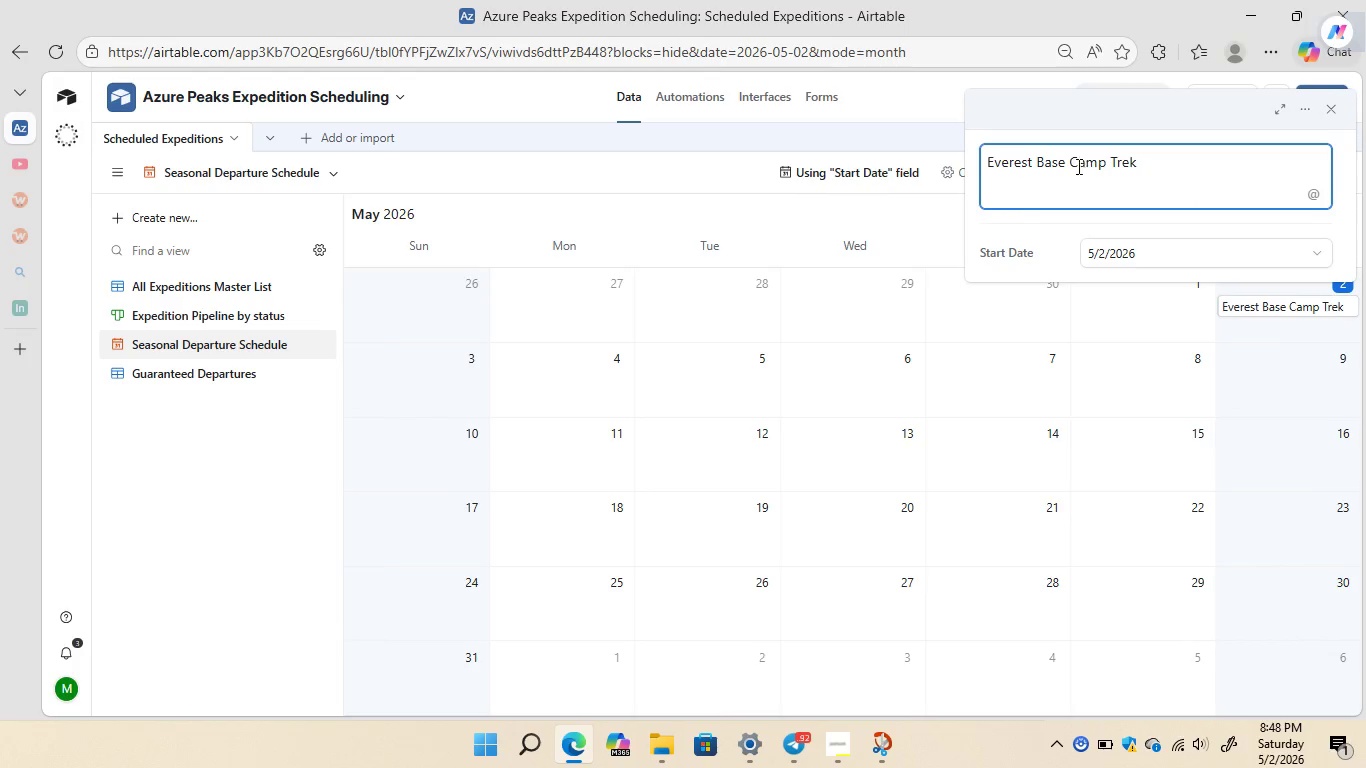 
left_click([1292, 370])
 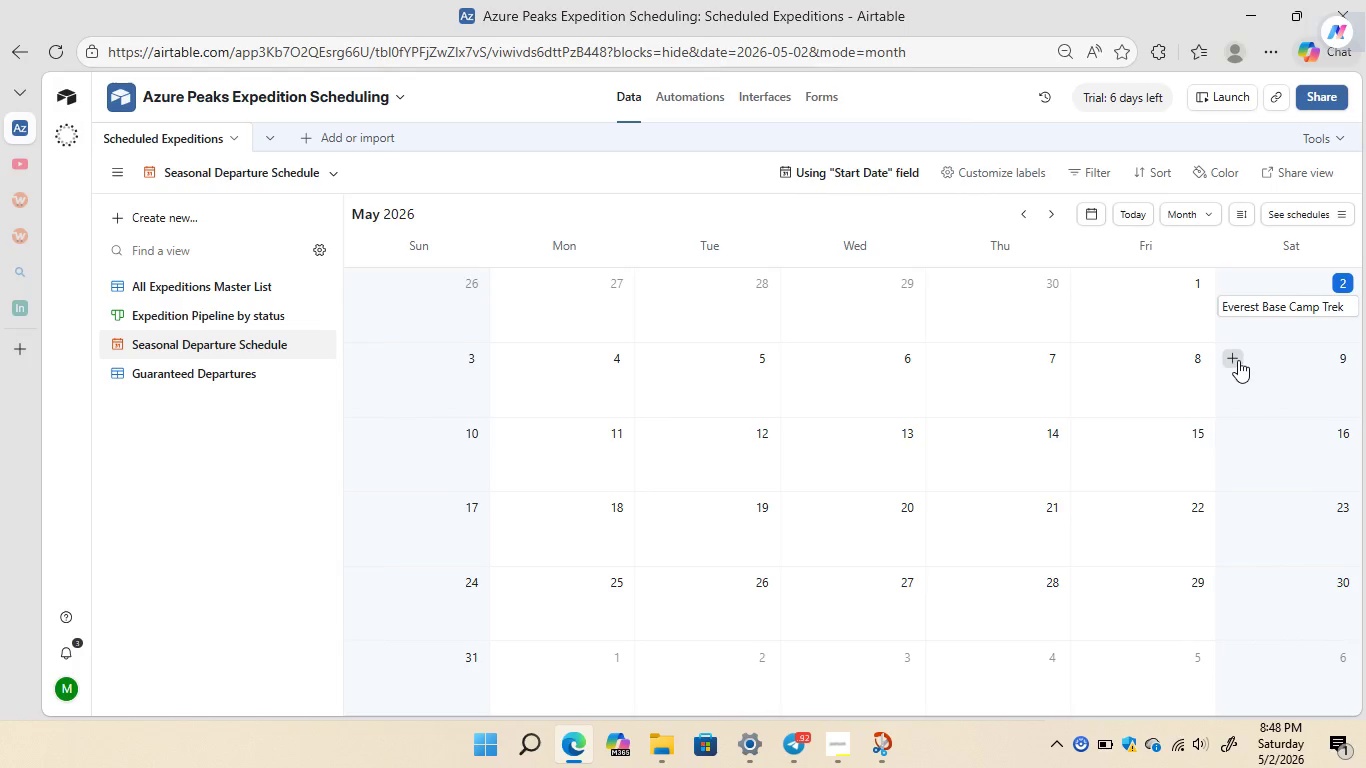 
left_click([1238, 360])
 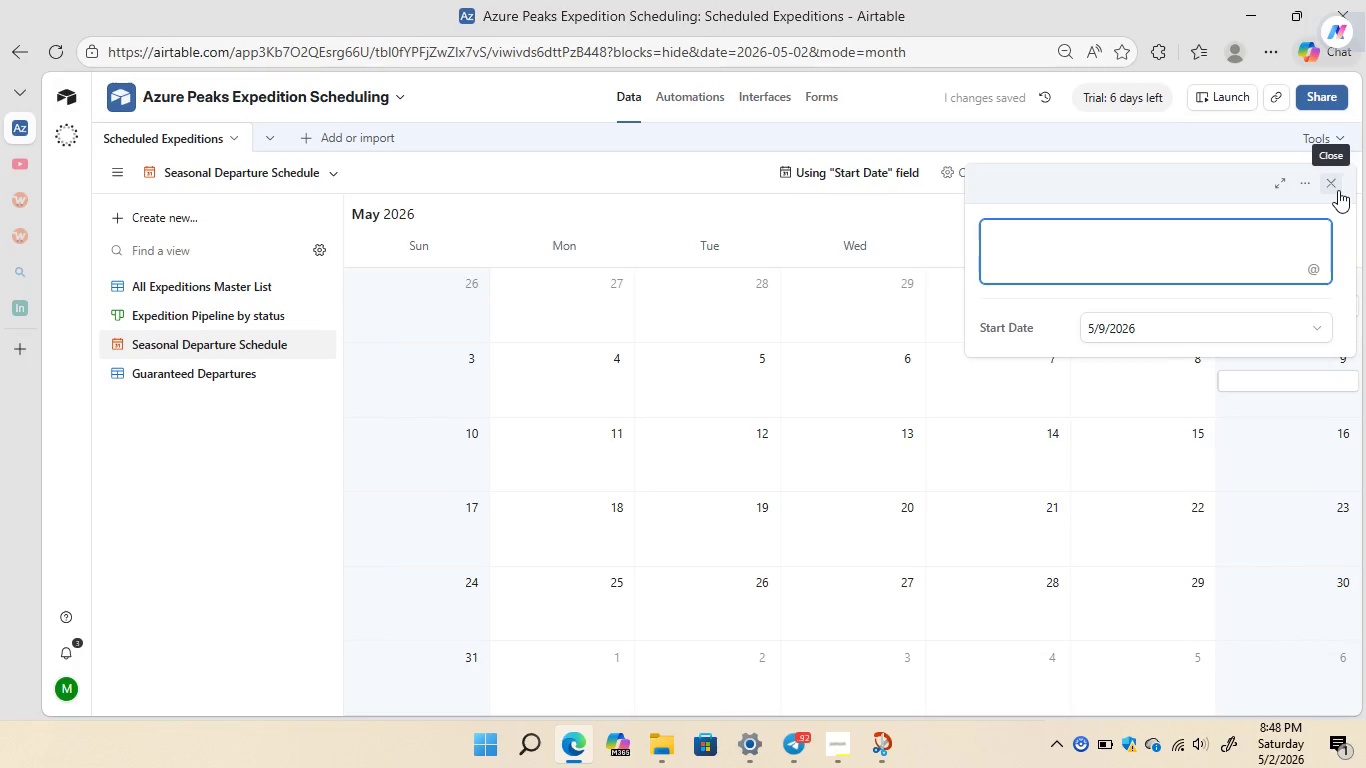 
left_click([1338, 190])
 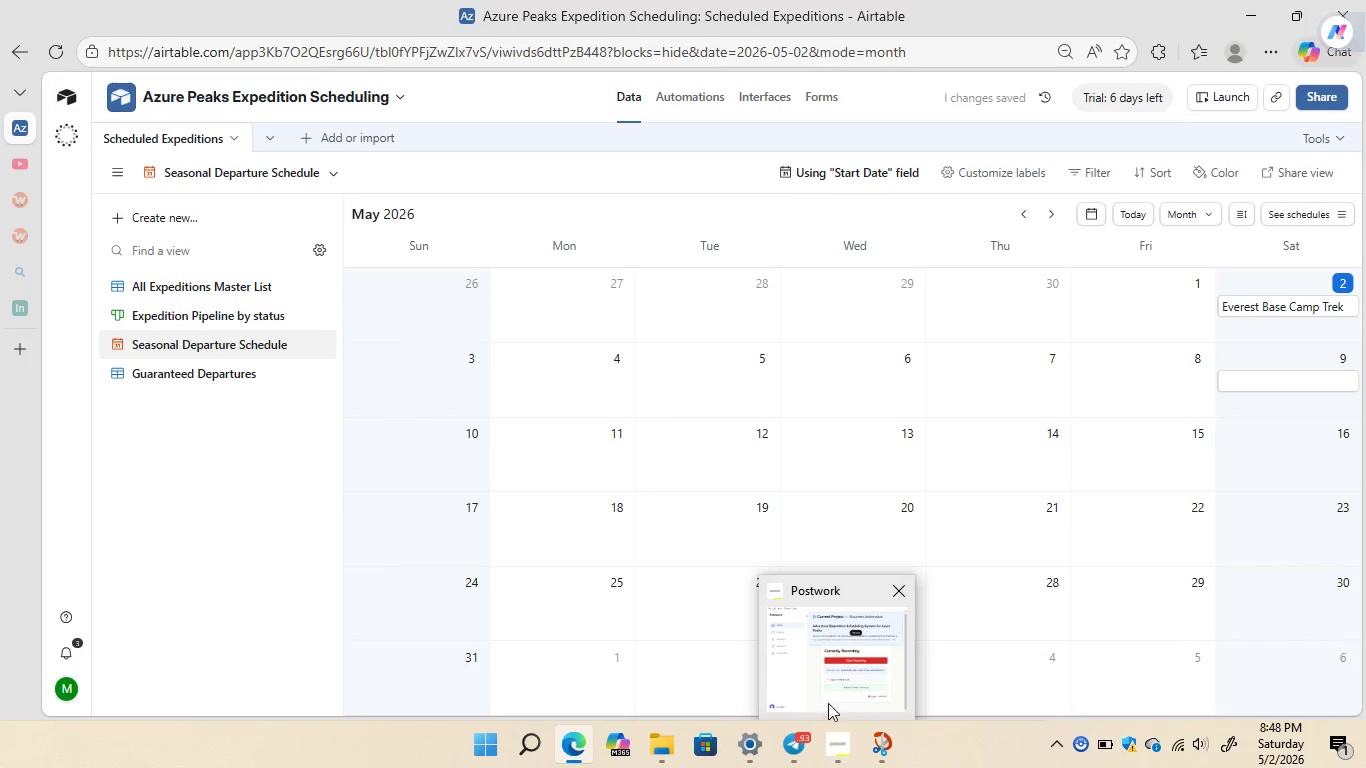 
left_click([828, 702])